 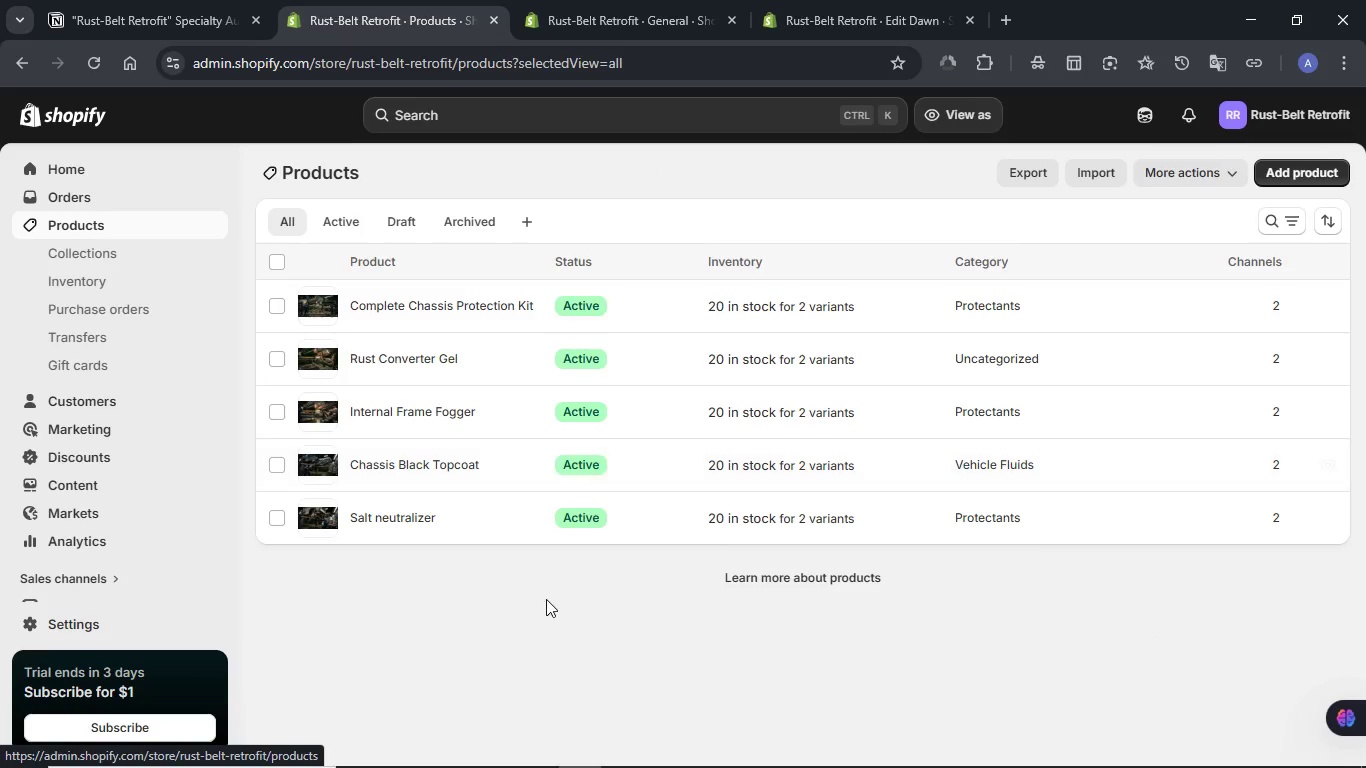 
left_click([386, 360])
 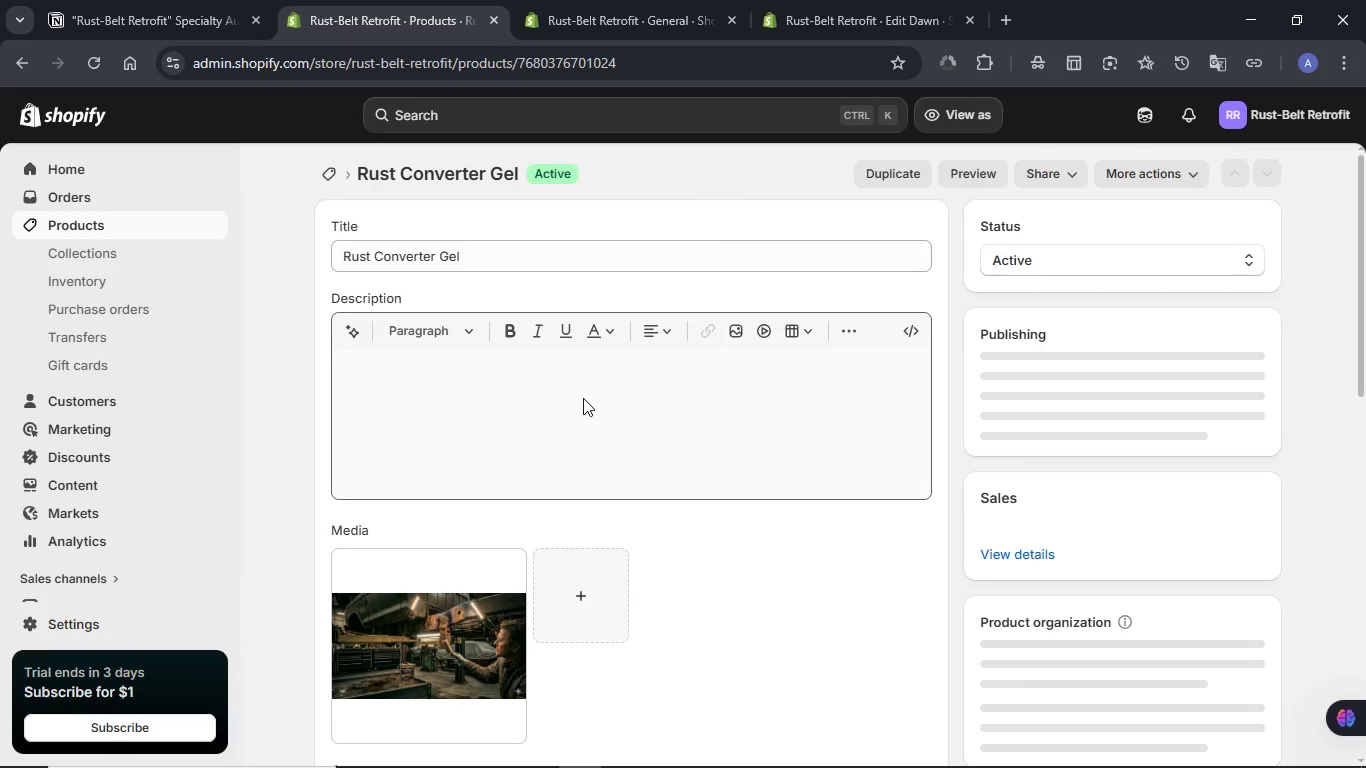 
wait(6.38)
 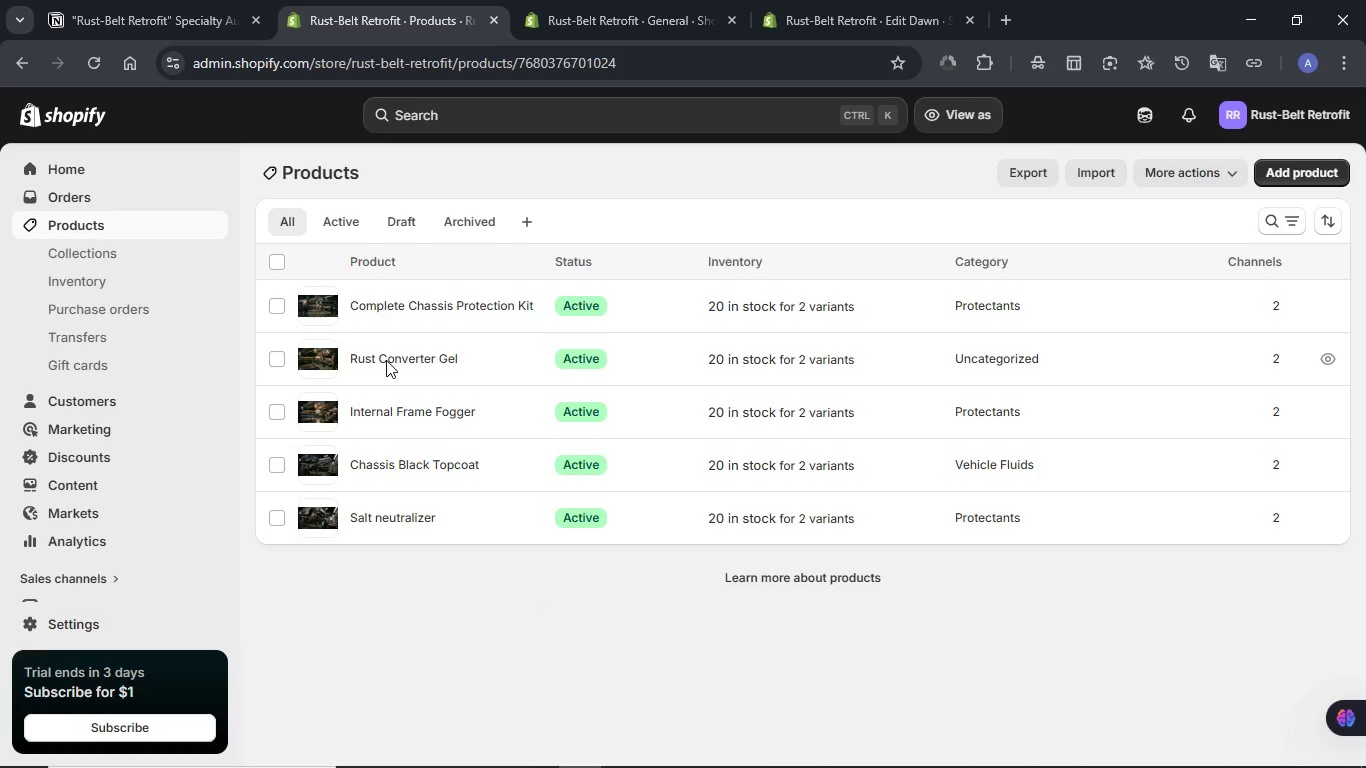 
scroll: coordinate [580, 400], scroll_direction: down, amount: 7.0
 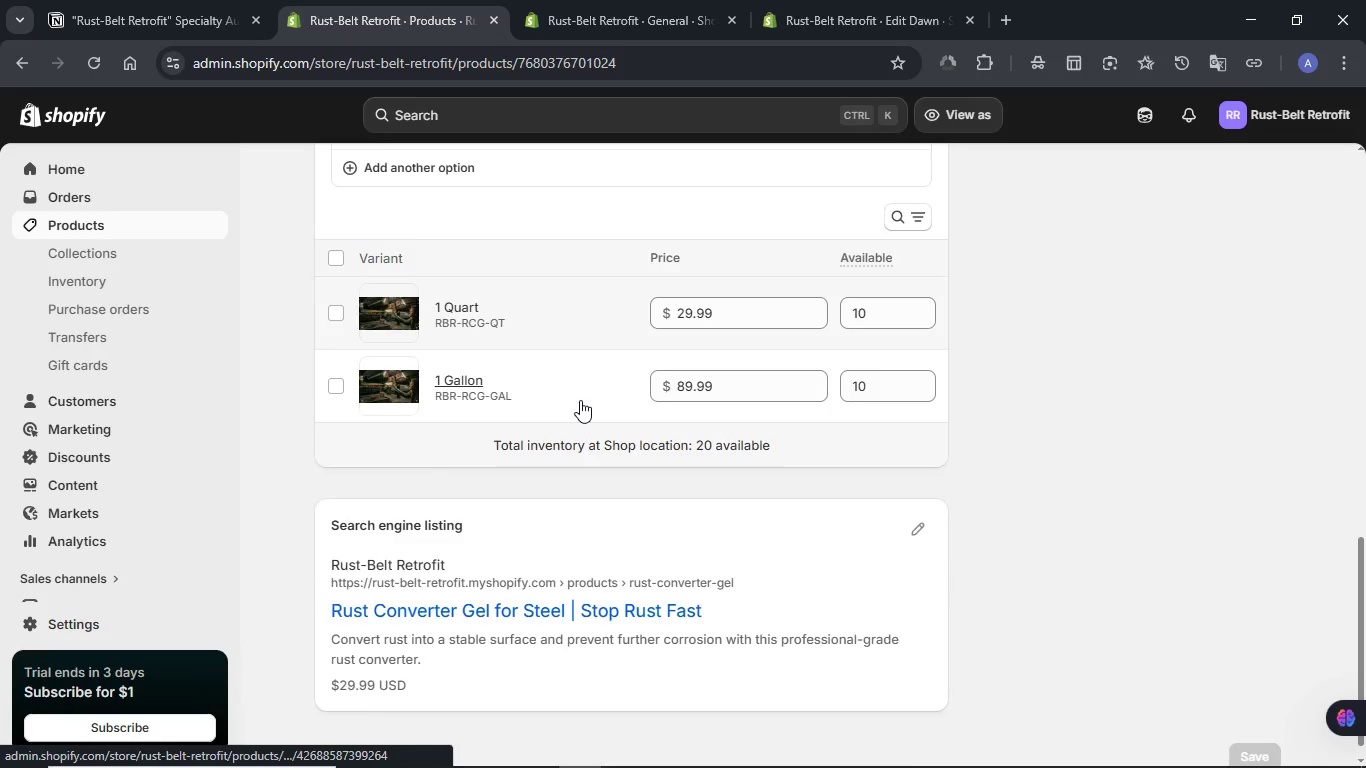 
scroll: coordinate [580, 400], scroll_direction: up, amount: 6.0
 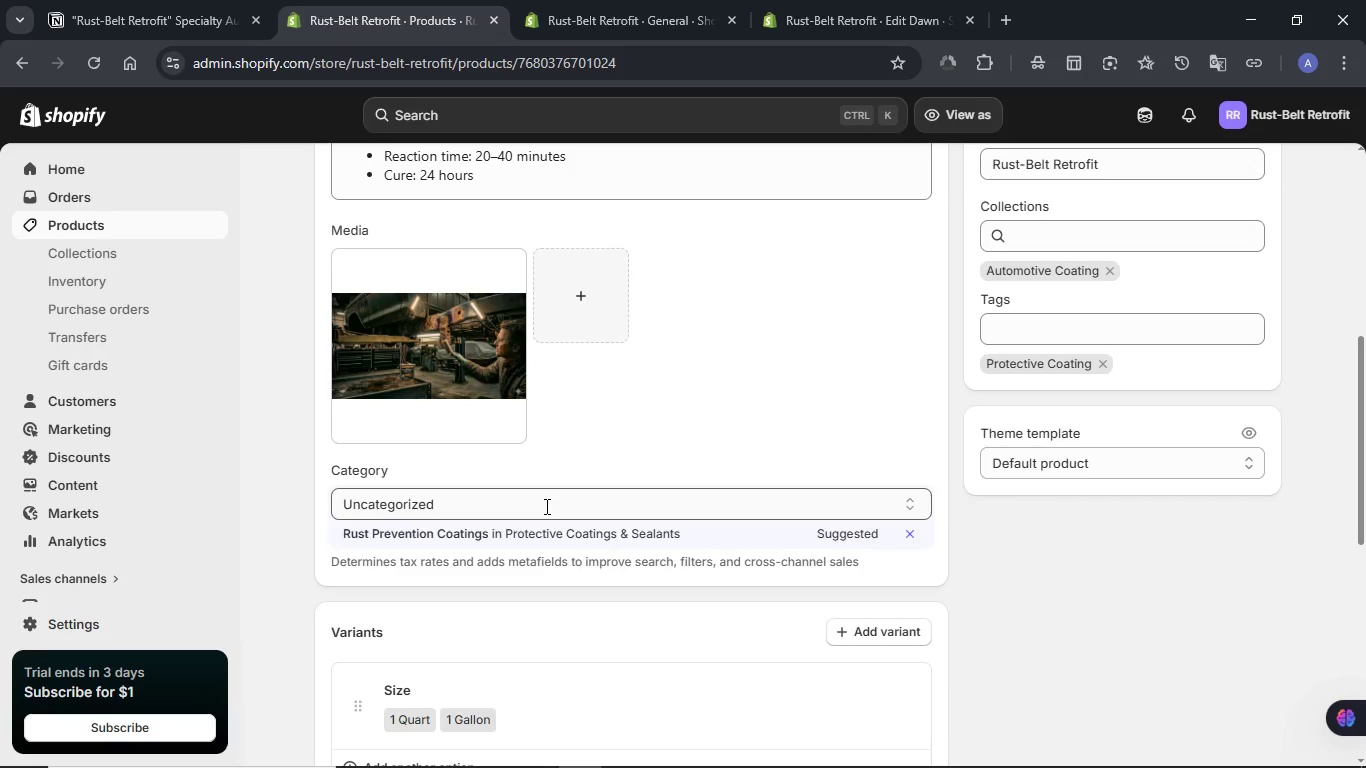 
left_click([537, 537])
 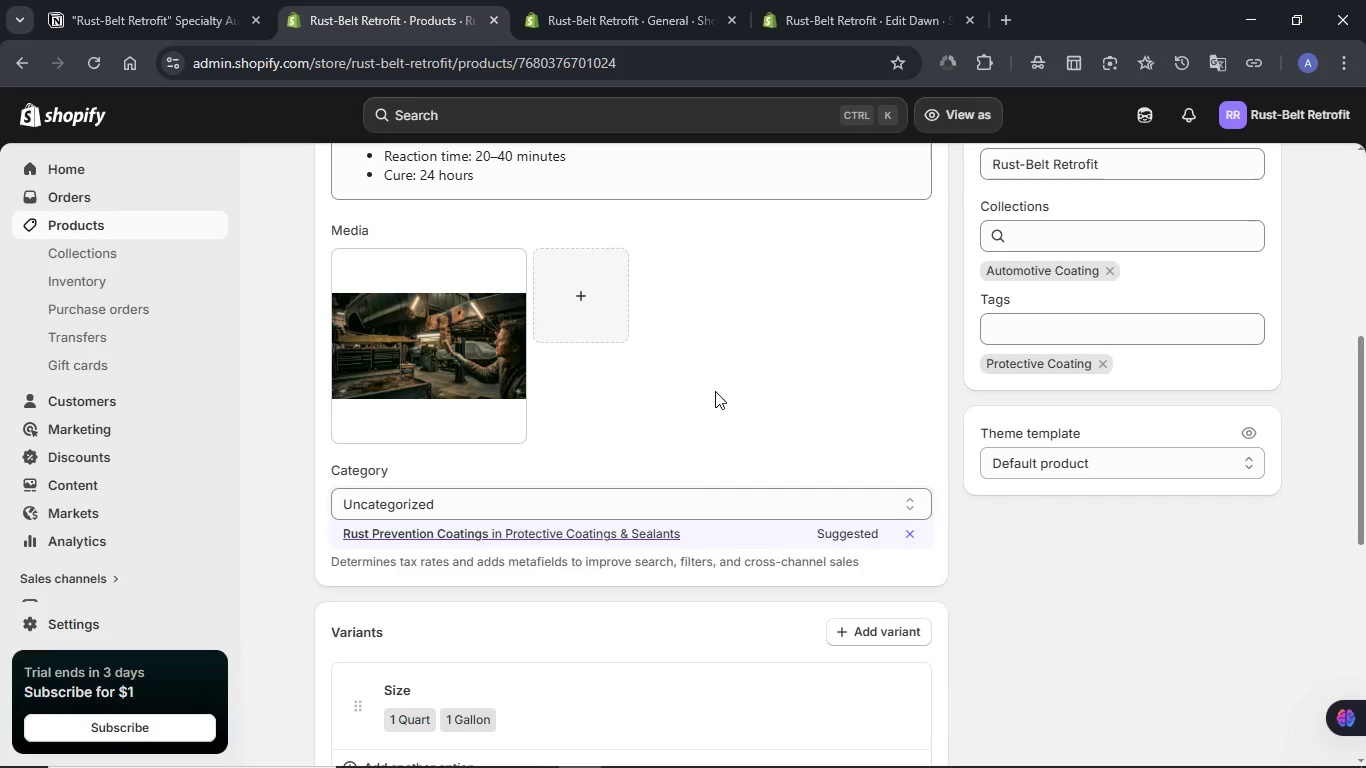 
left_click([970, 118])
 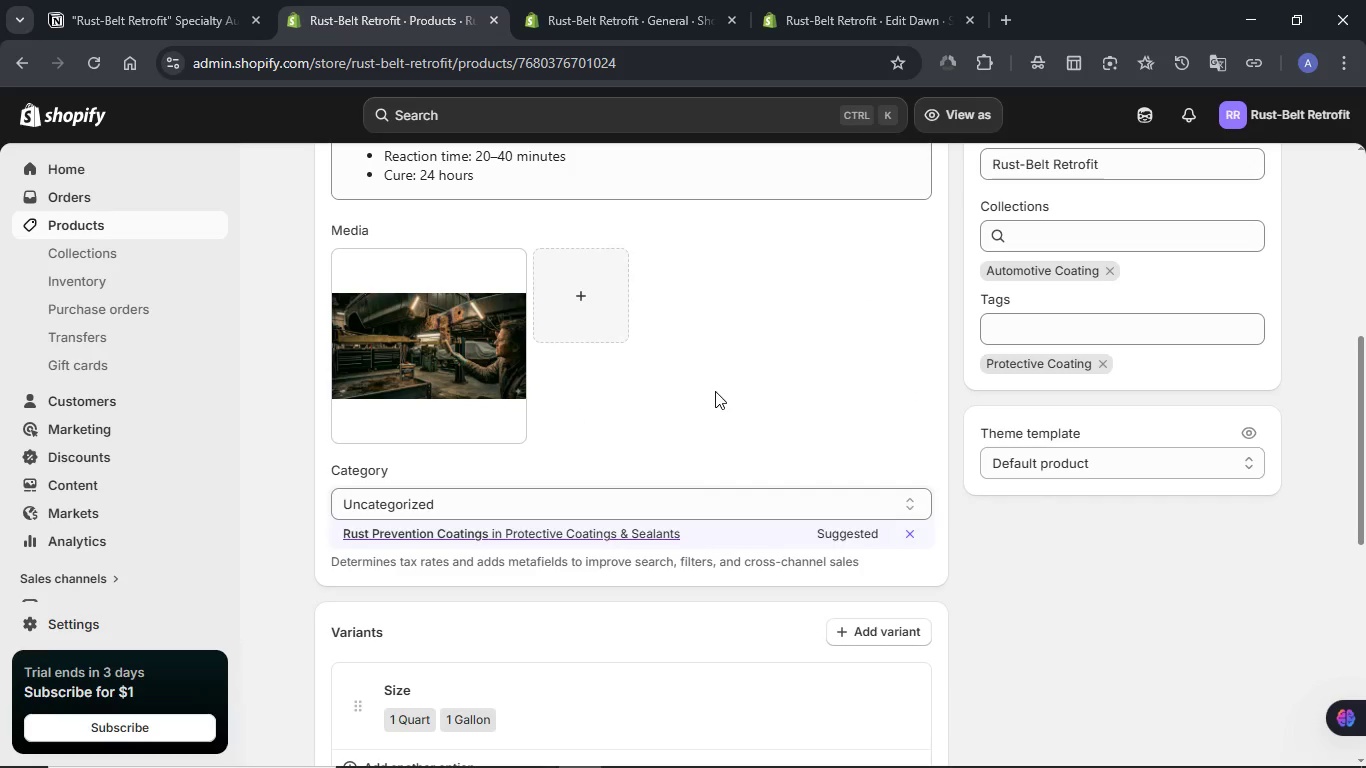 
wait(7.66)
 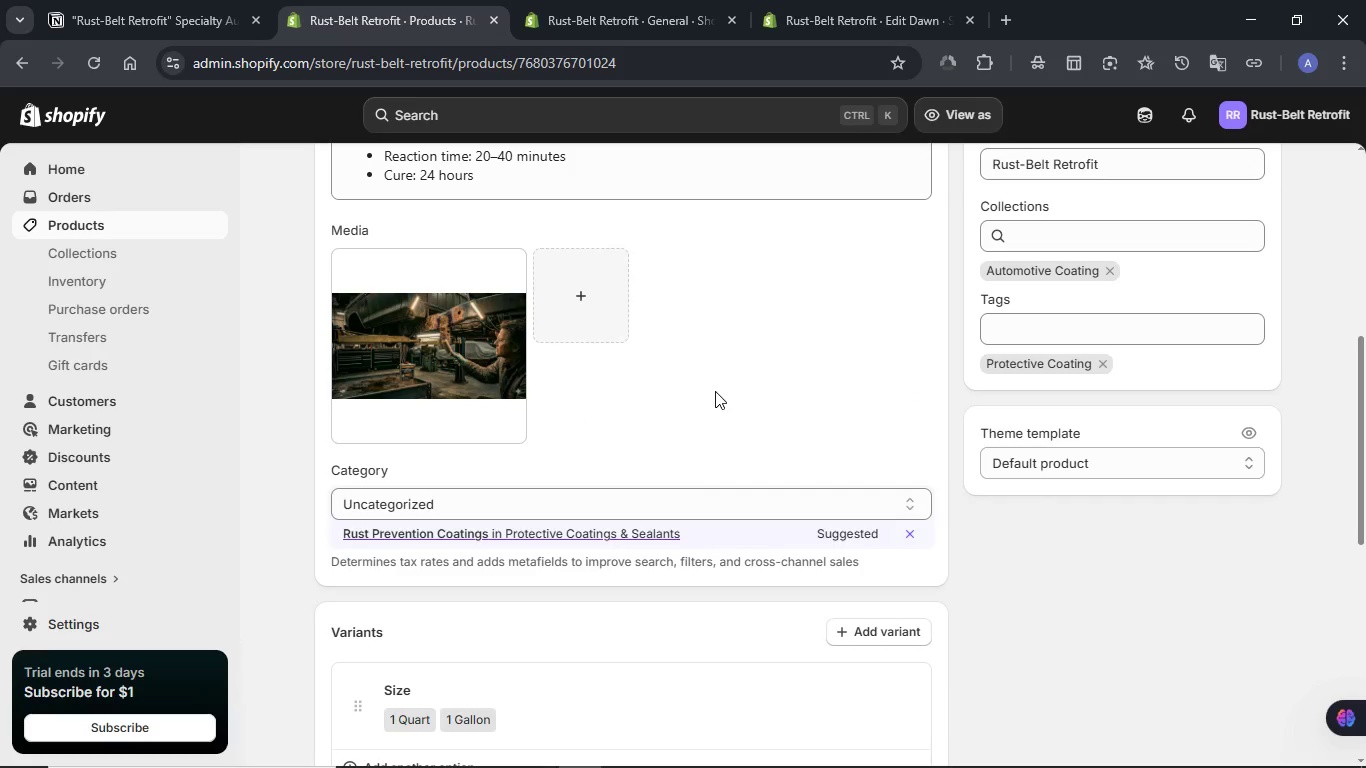 
left_click([980, 120])
 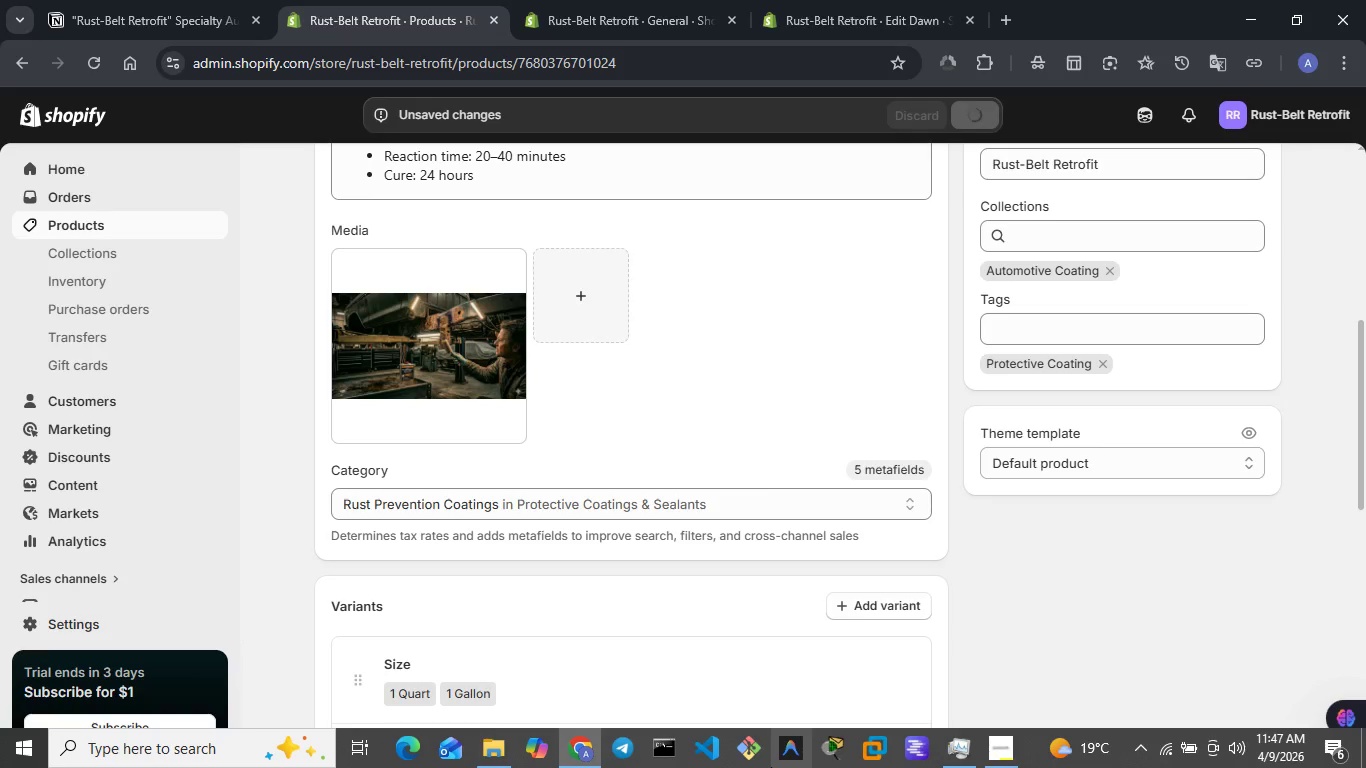 
wait(6.61)
 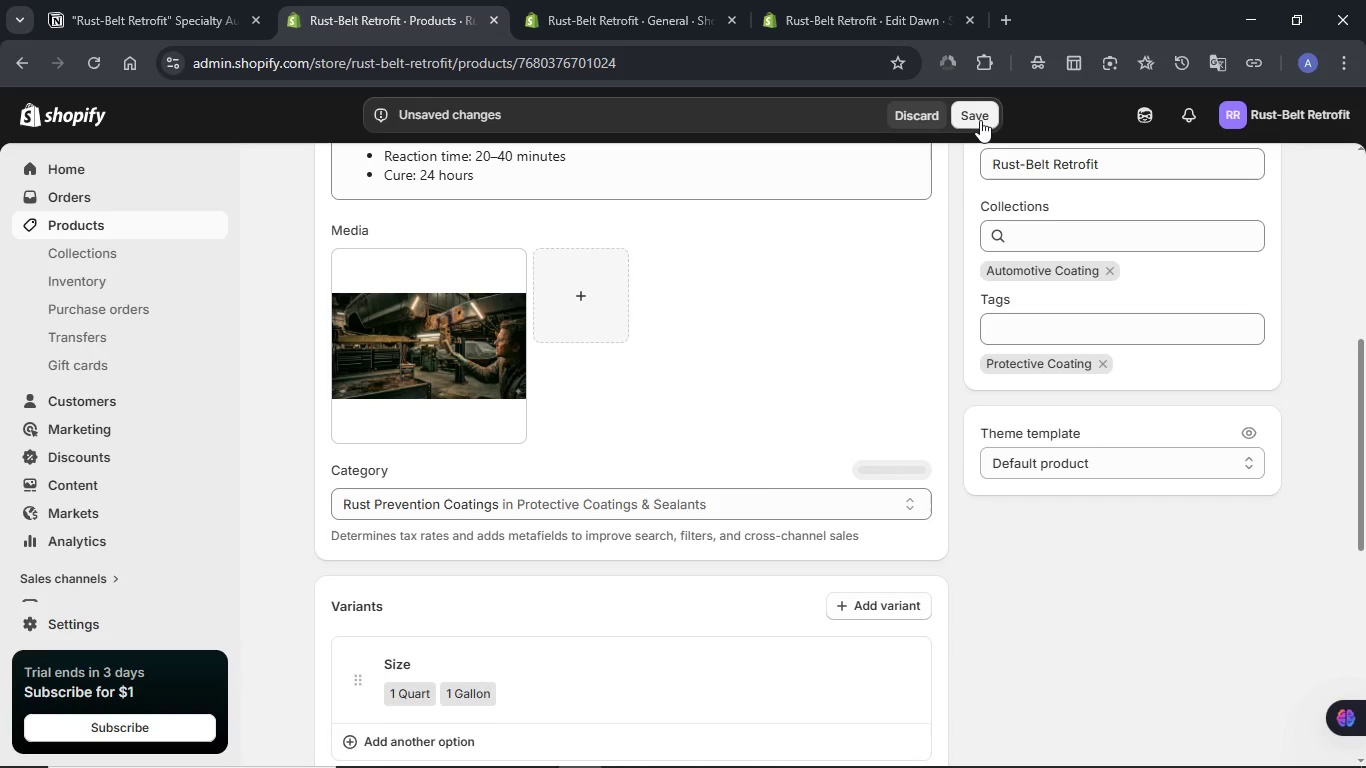 
mouse_move([915, 746])
 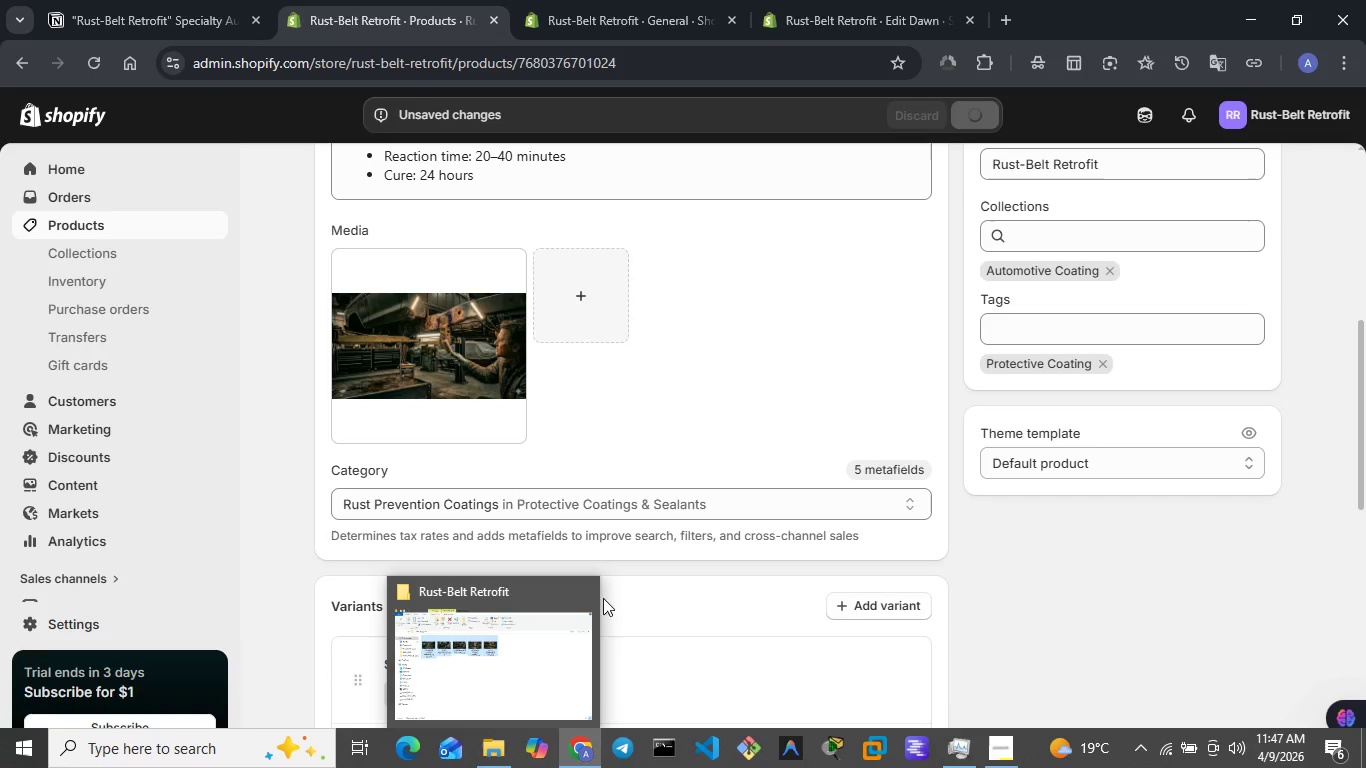 
left_click([587, 598])
 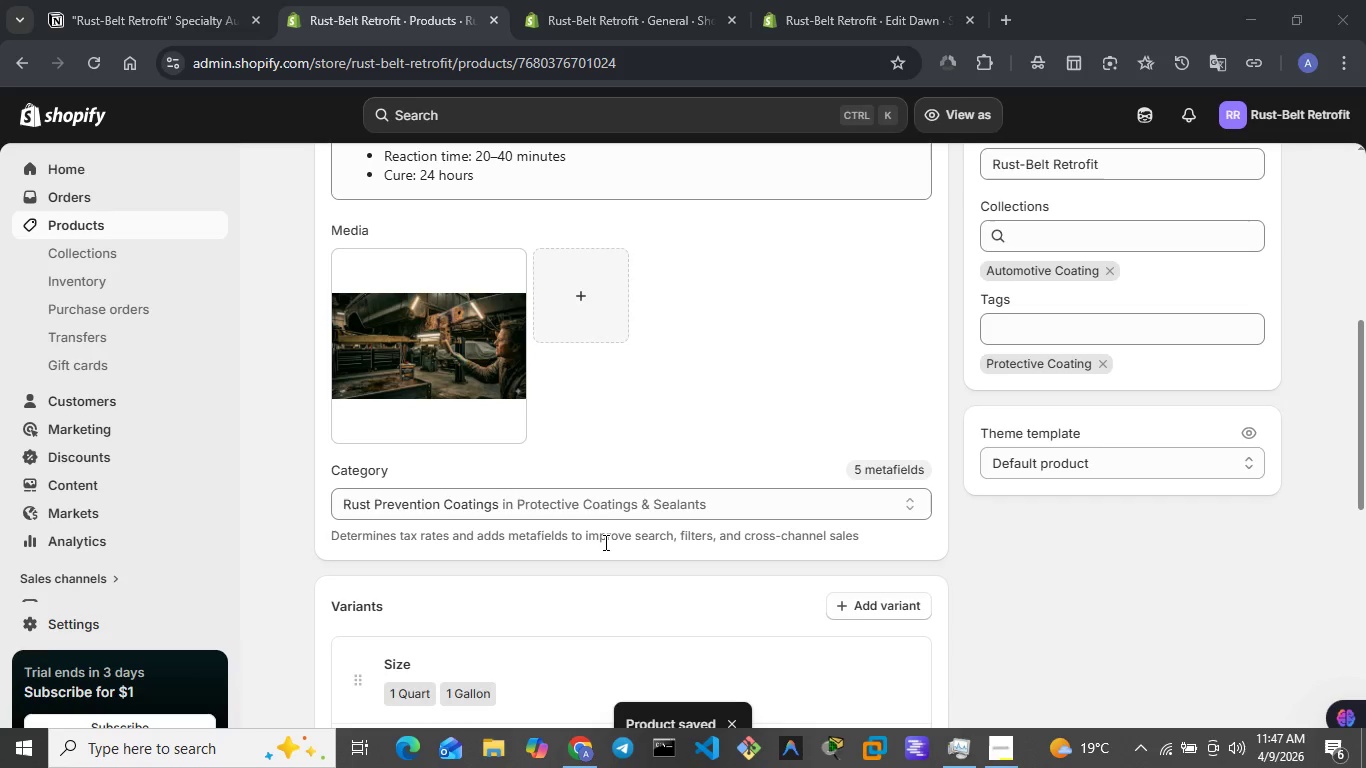 
scroll: coordinate [659, 409], scroll_direction: up, amount: 3.0
 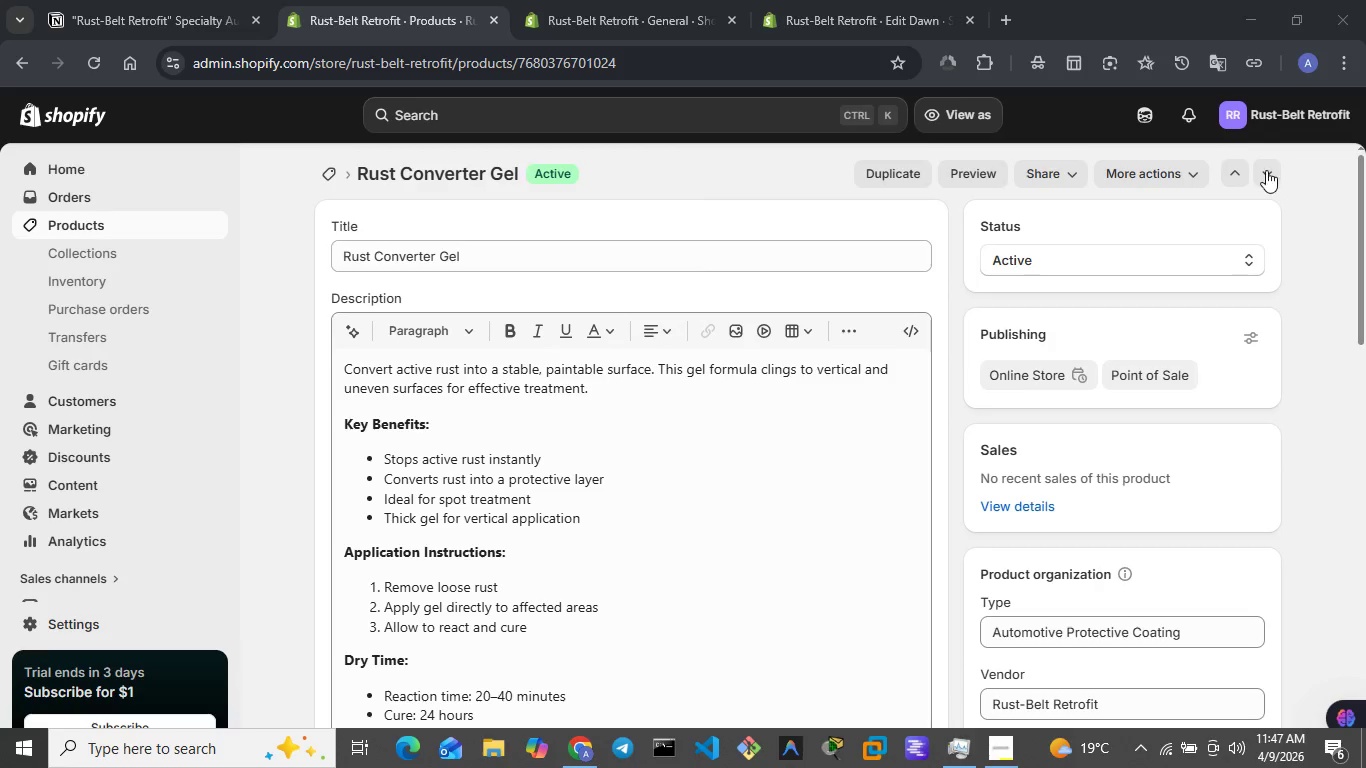 
left_click([1267, 170])
 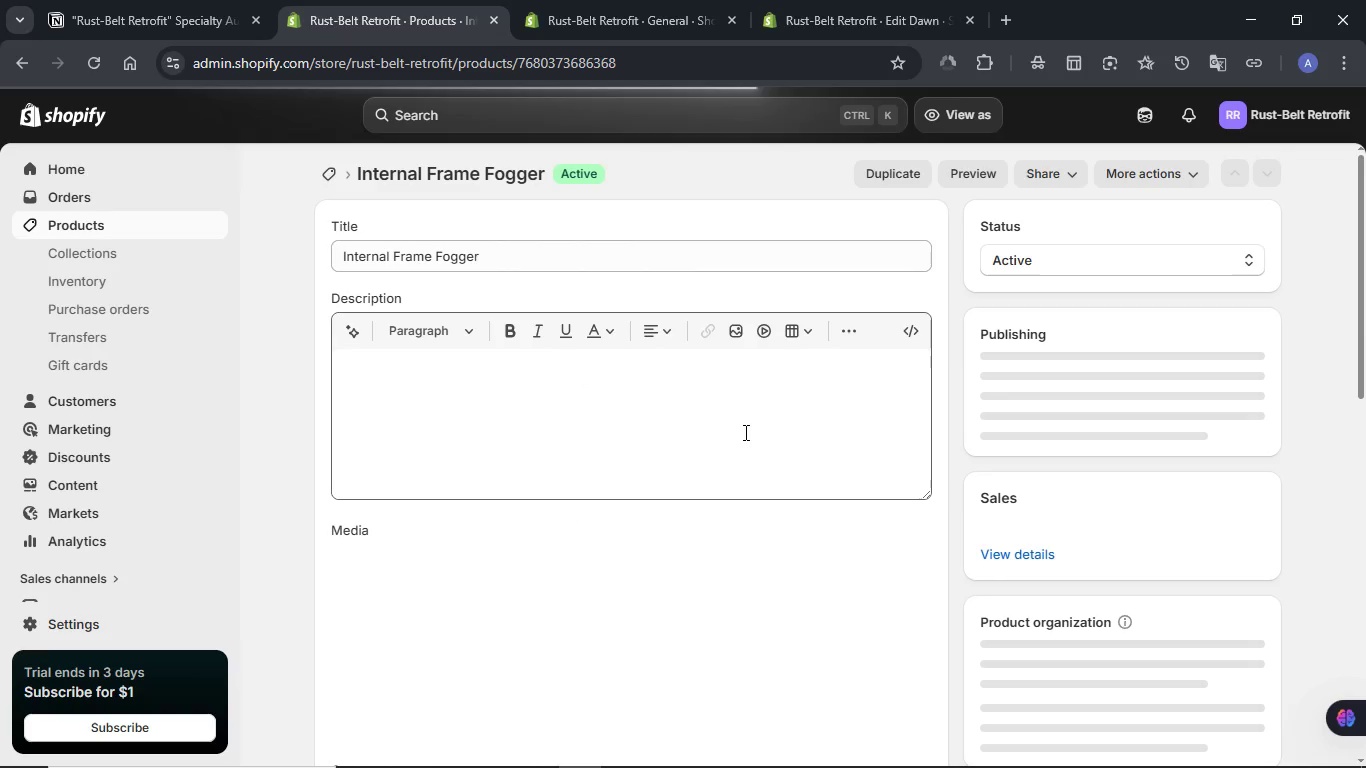 
wait(6.95)
 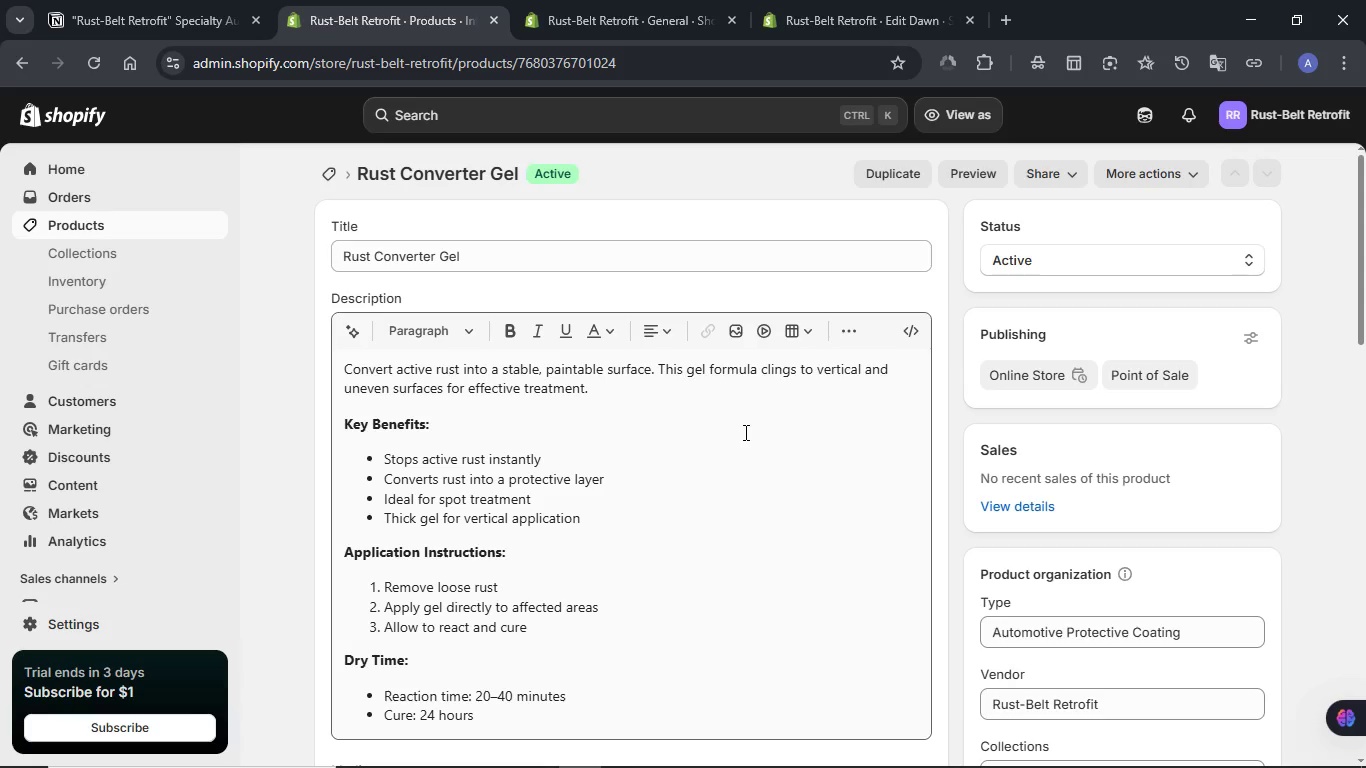 
scroll: coordinate [744, 432], scroll_direction: down, amount: 4.0
 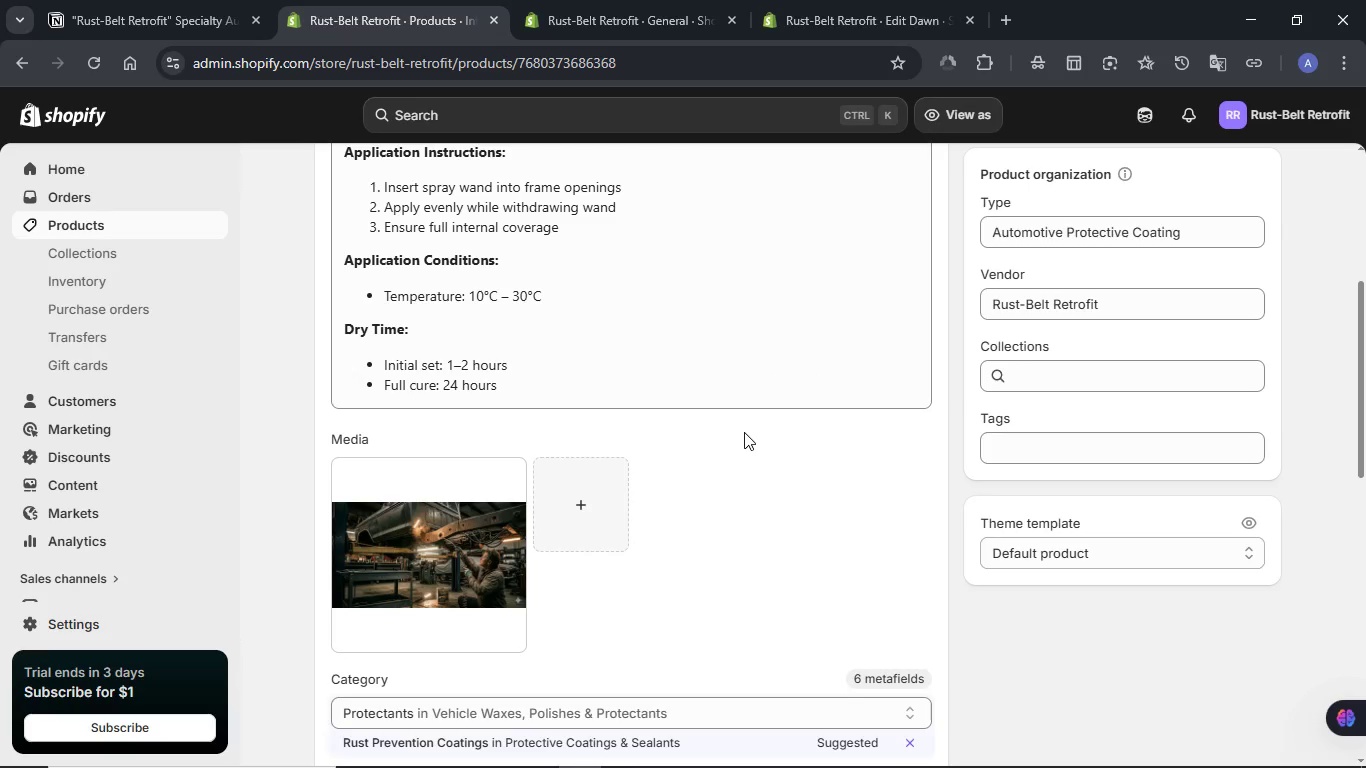 
scroll: coordinate [744, 432], scroll_direction: up, amount: 1.0
 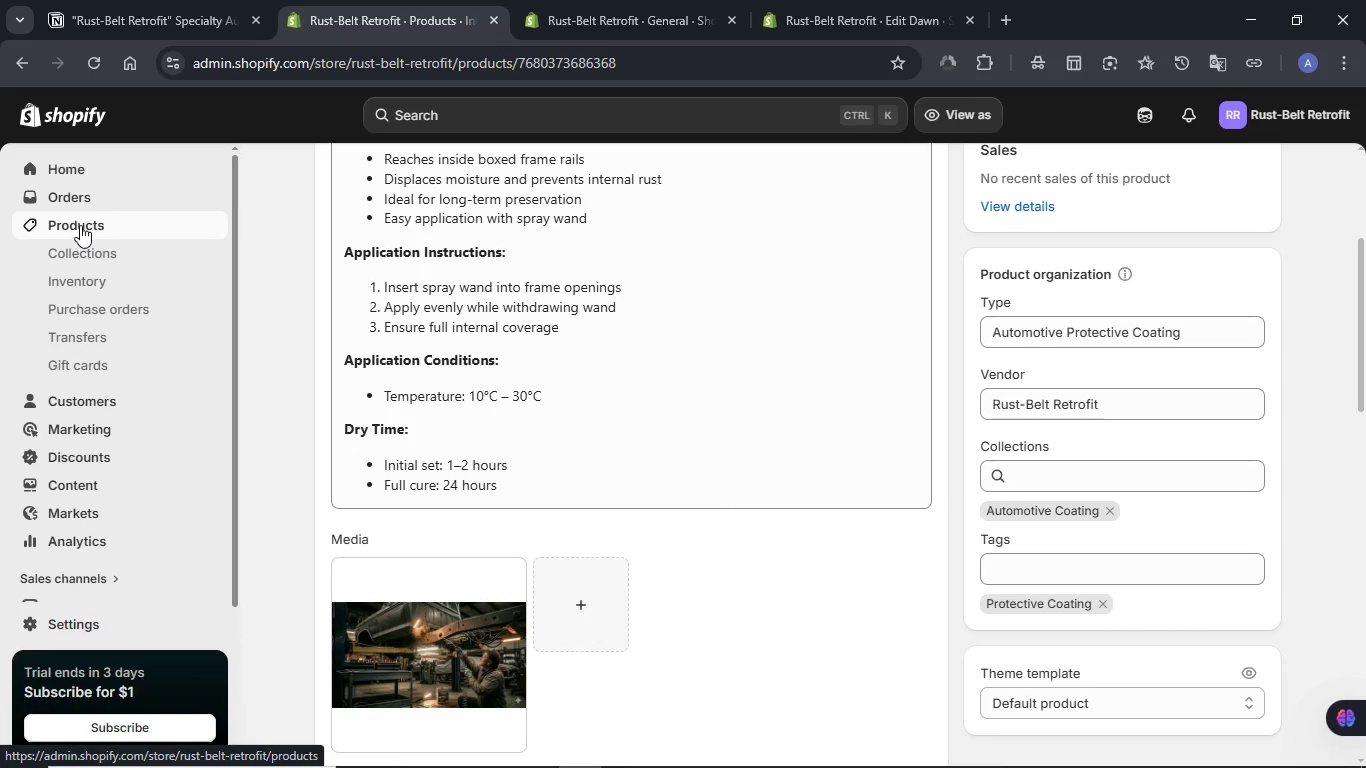 
left_click([80, 225])
 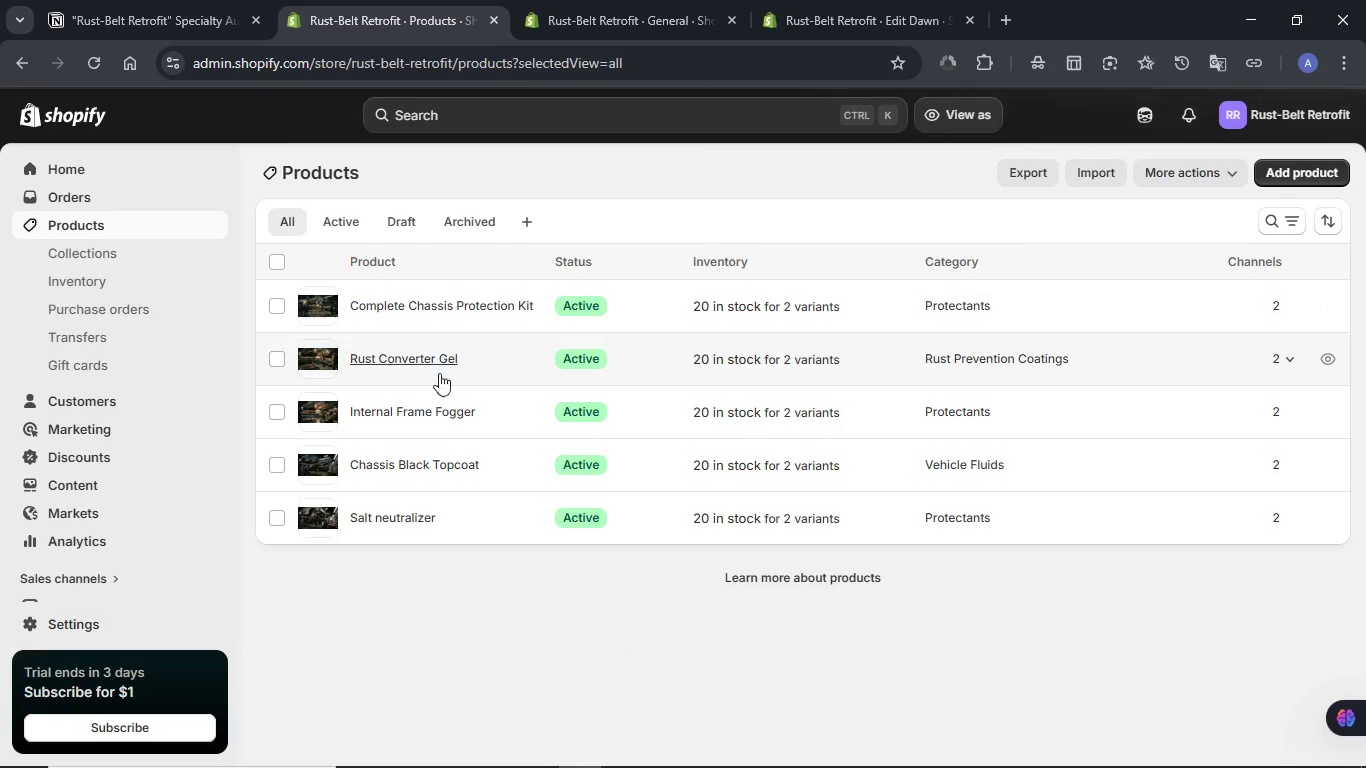 
wait(6.36)
 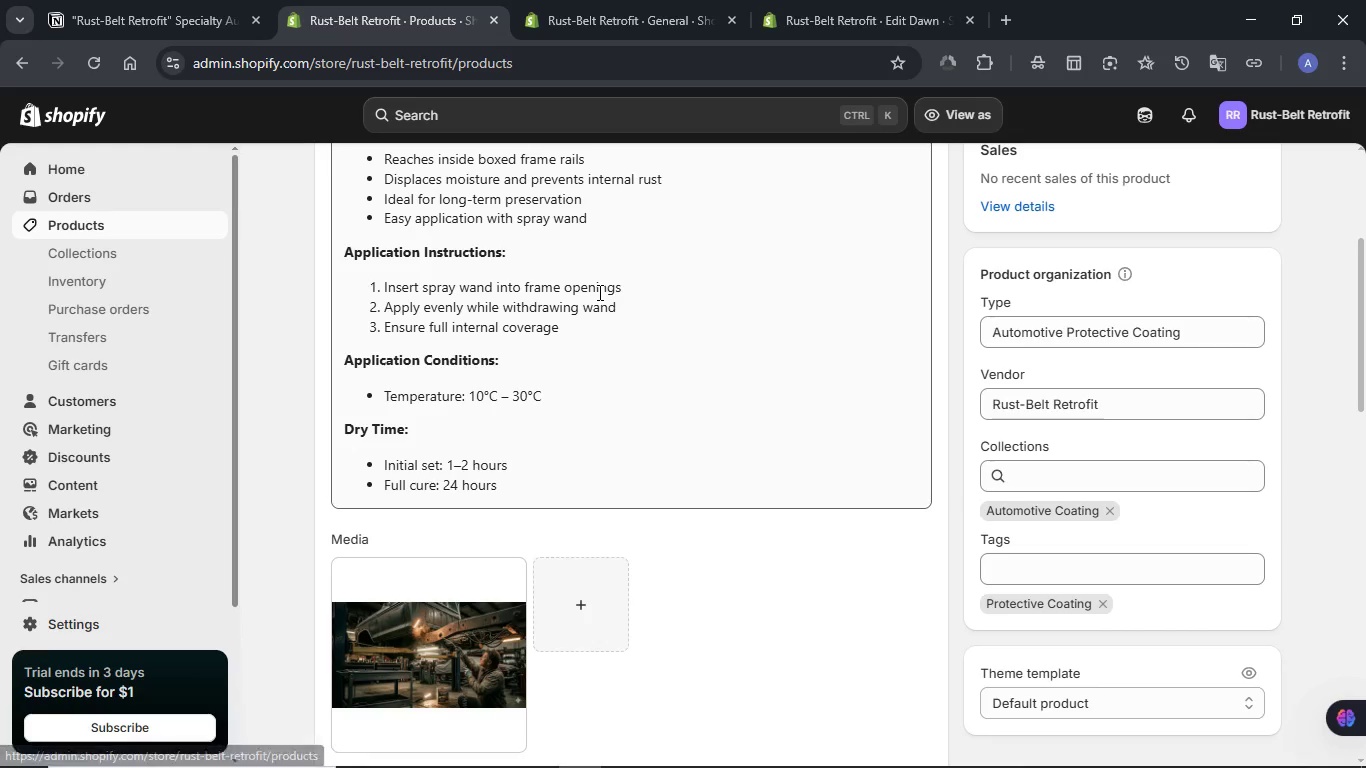 
left_click([433, 306])
 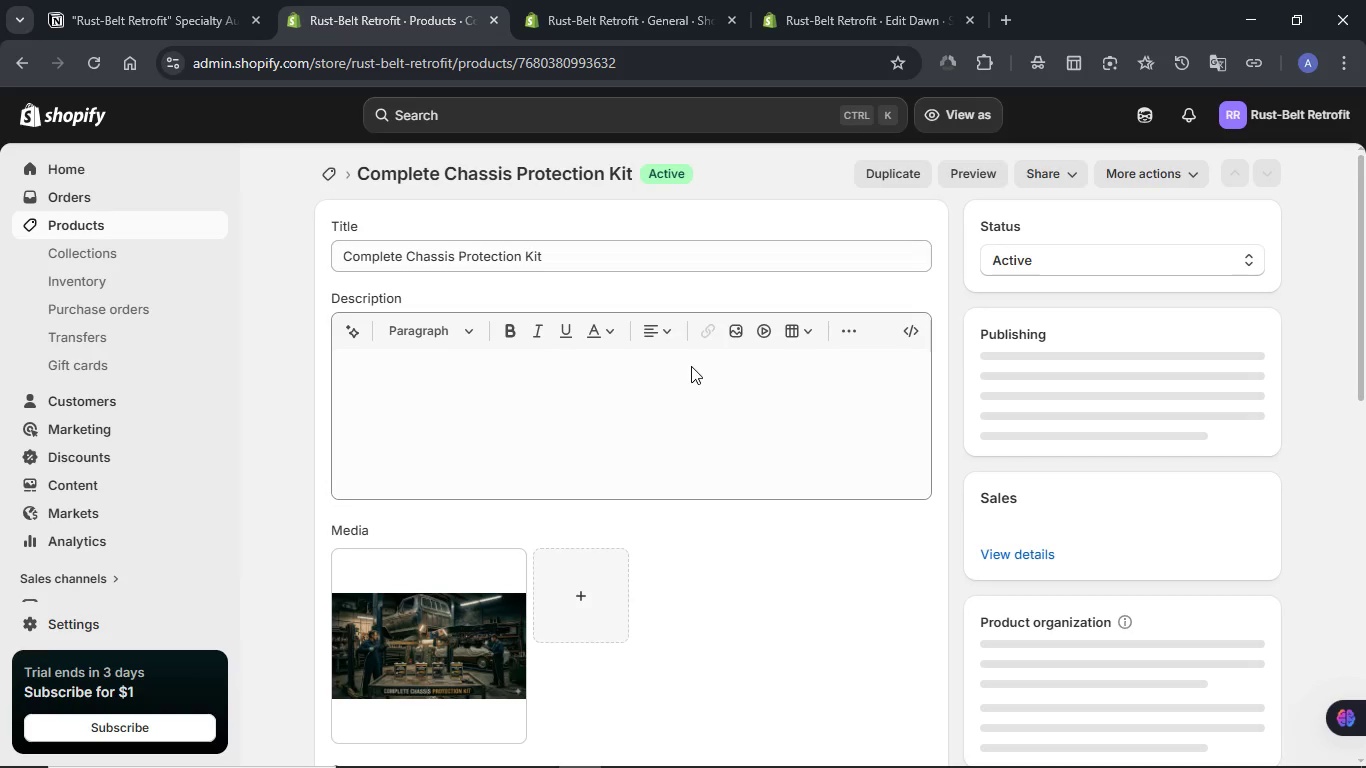 
wait(5.47)
 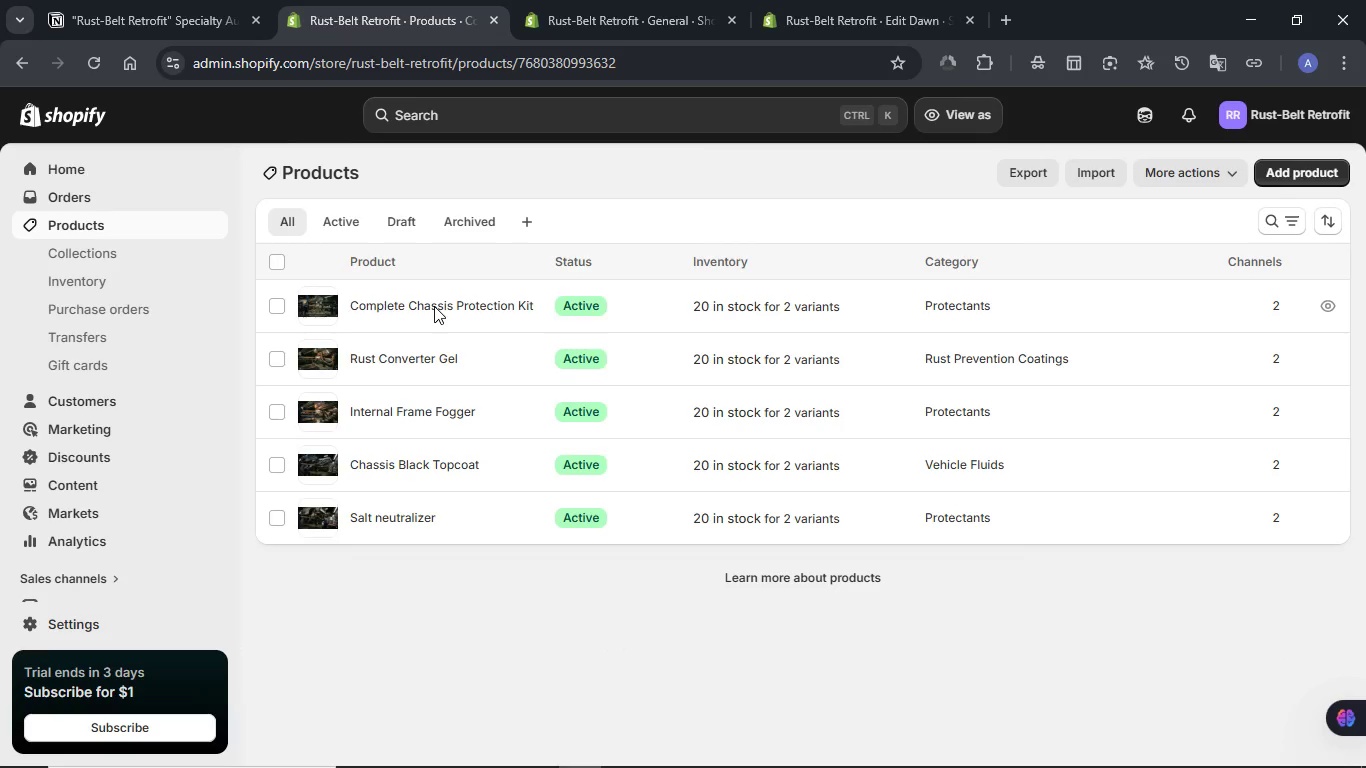 
scroll: coordinate [689, 376], scroll_direction: down, amount: 6.0